 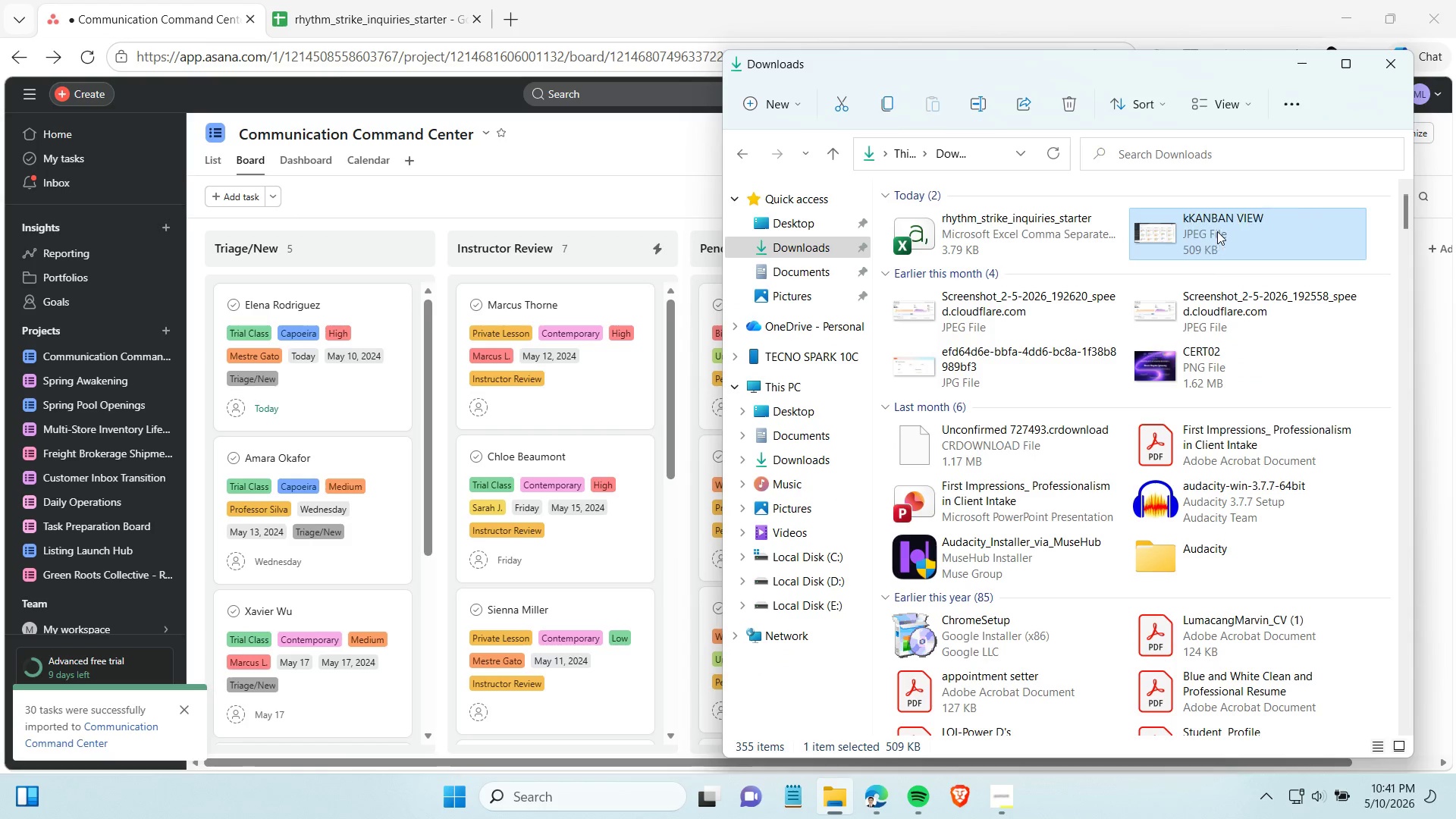 
left_click([1212, 220])
 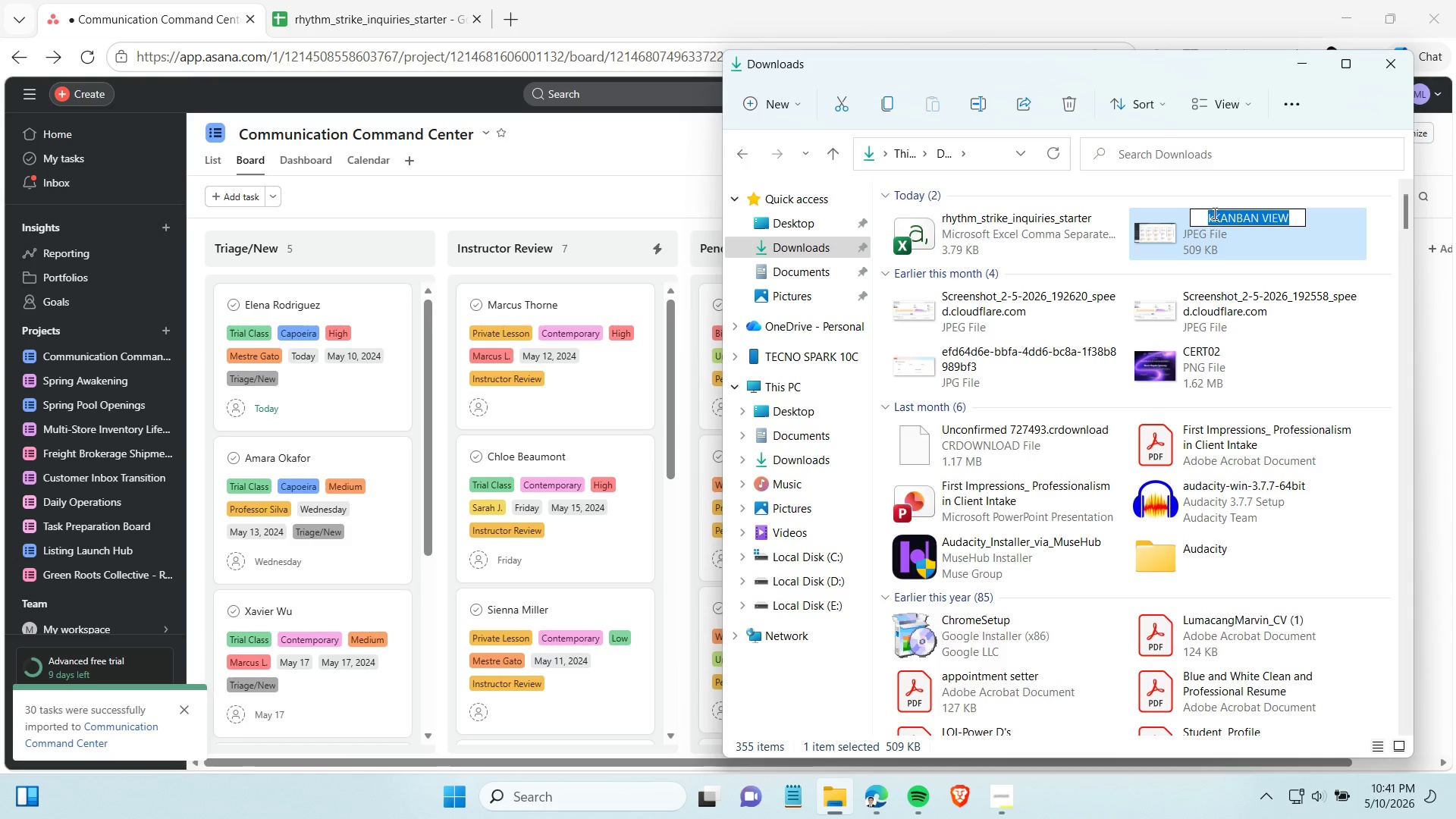 
left_click([1213, 213])
 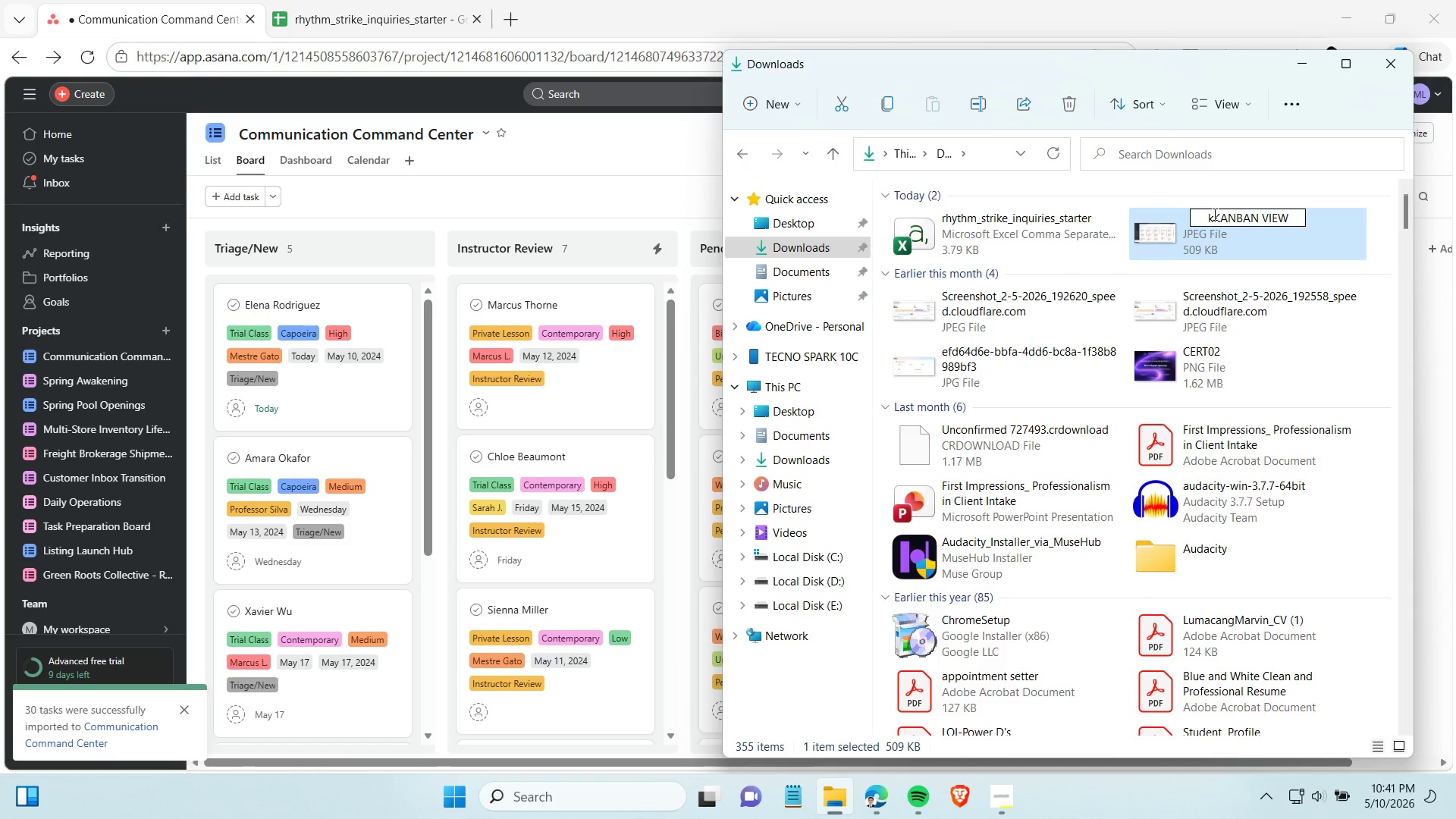 
key(Backspace)
 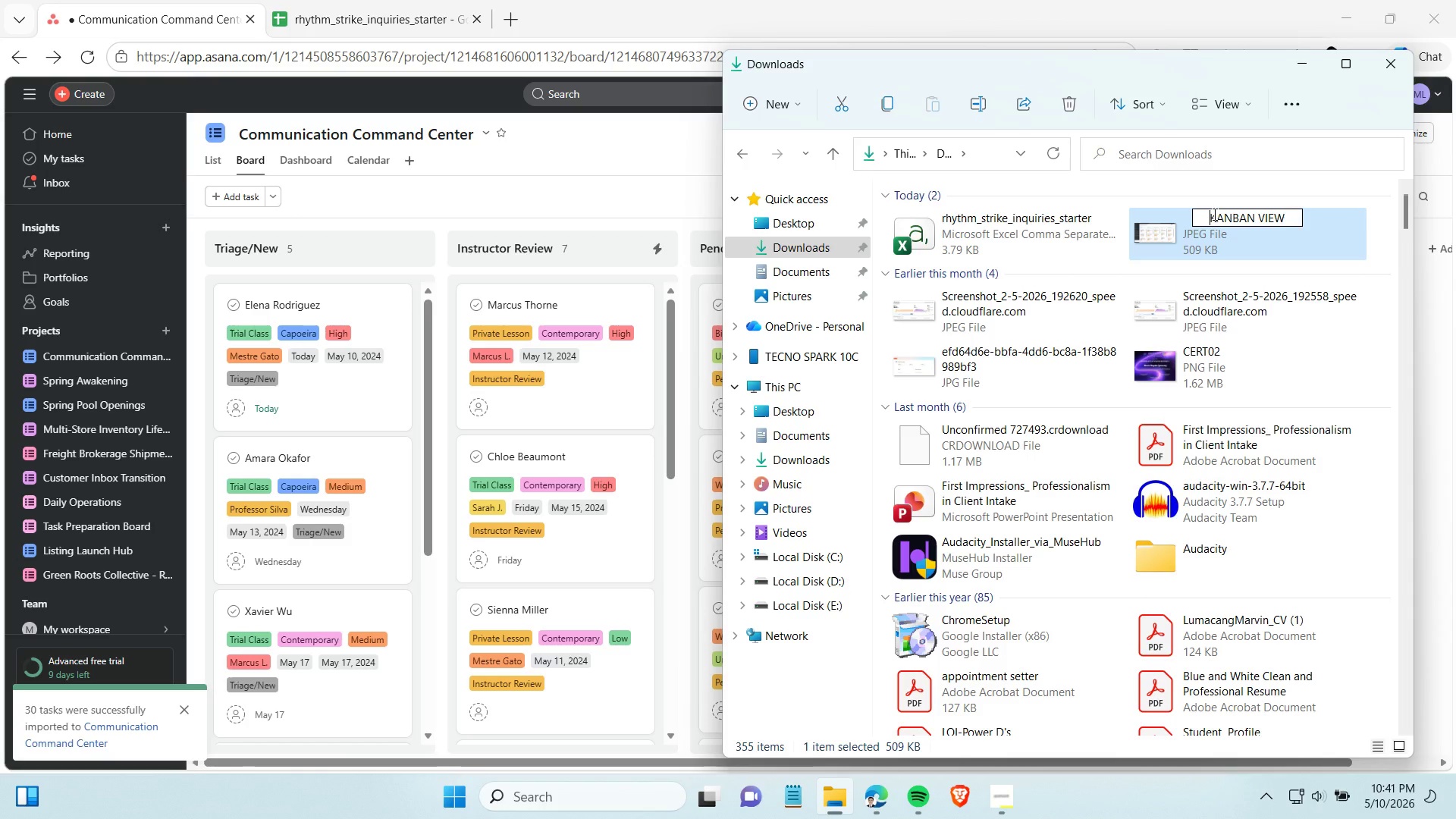 
key(Enter)
 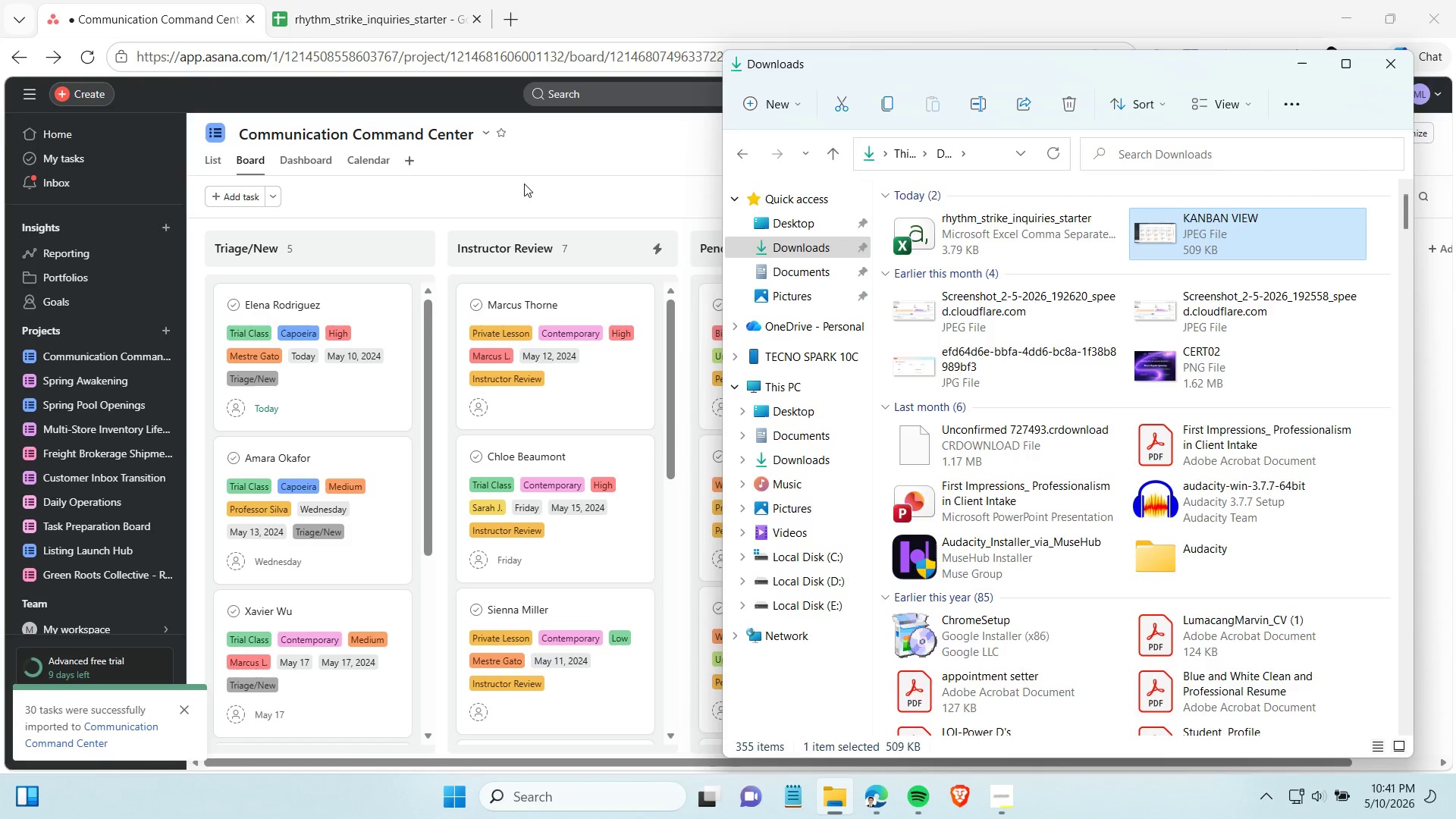 
left_click([520, 187])
 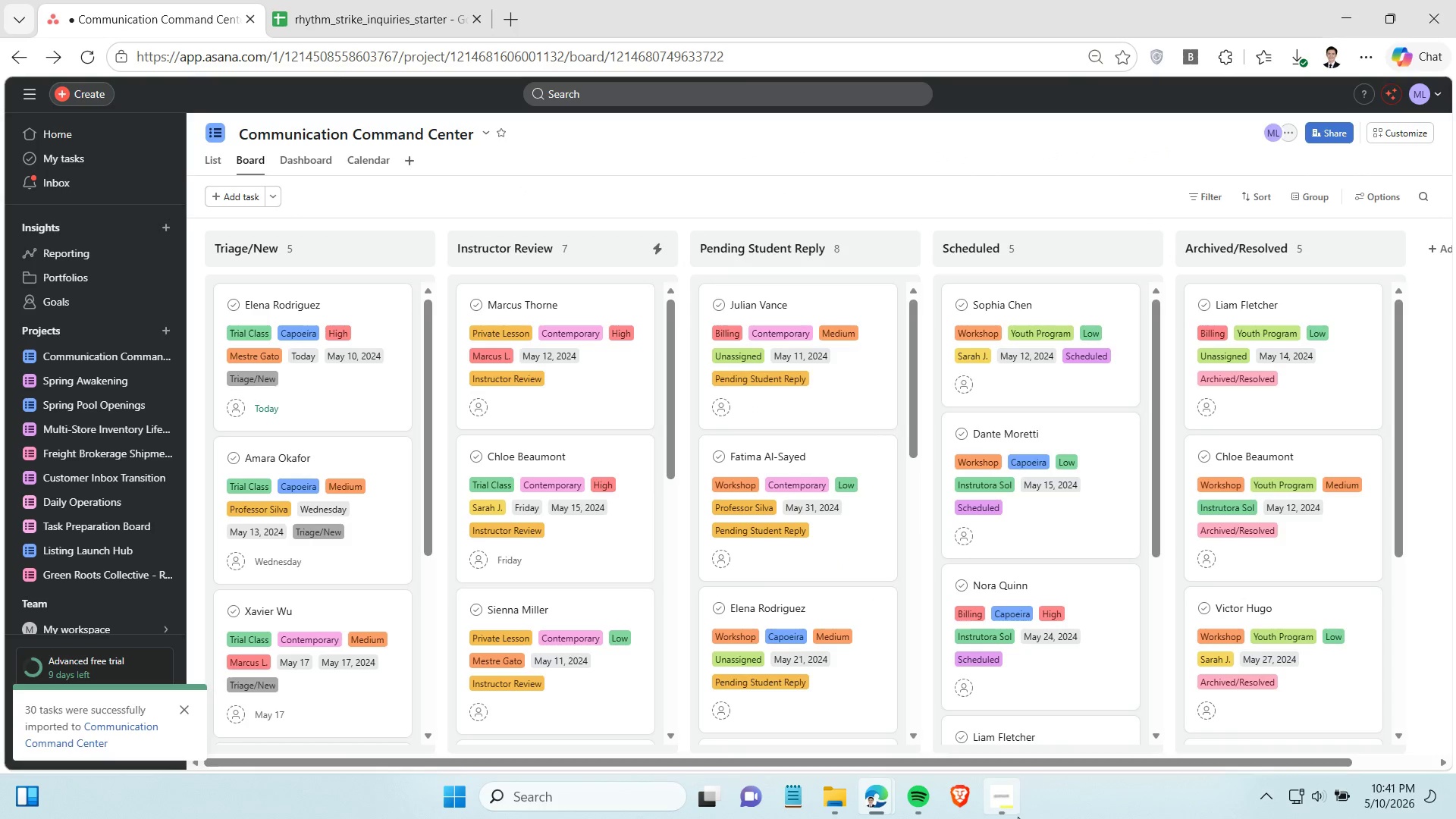 
left_click([1018, 817])